 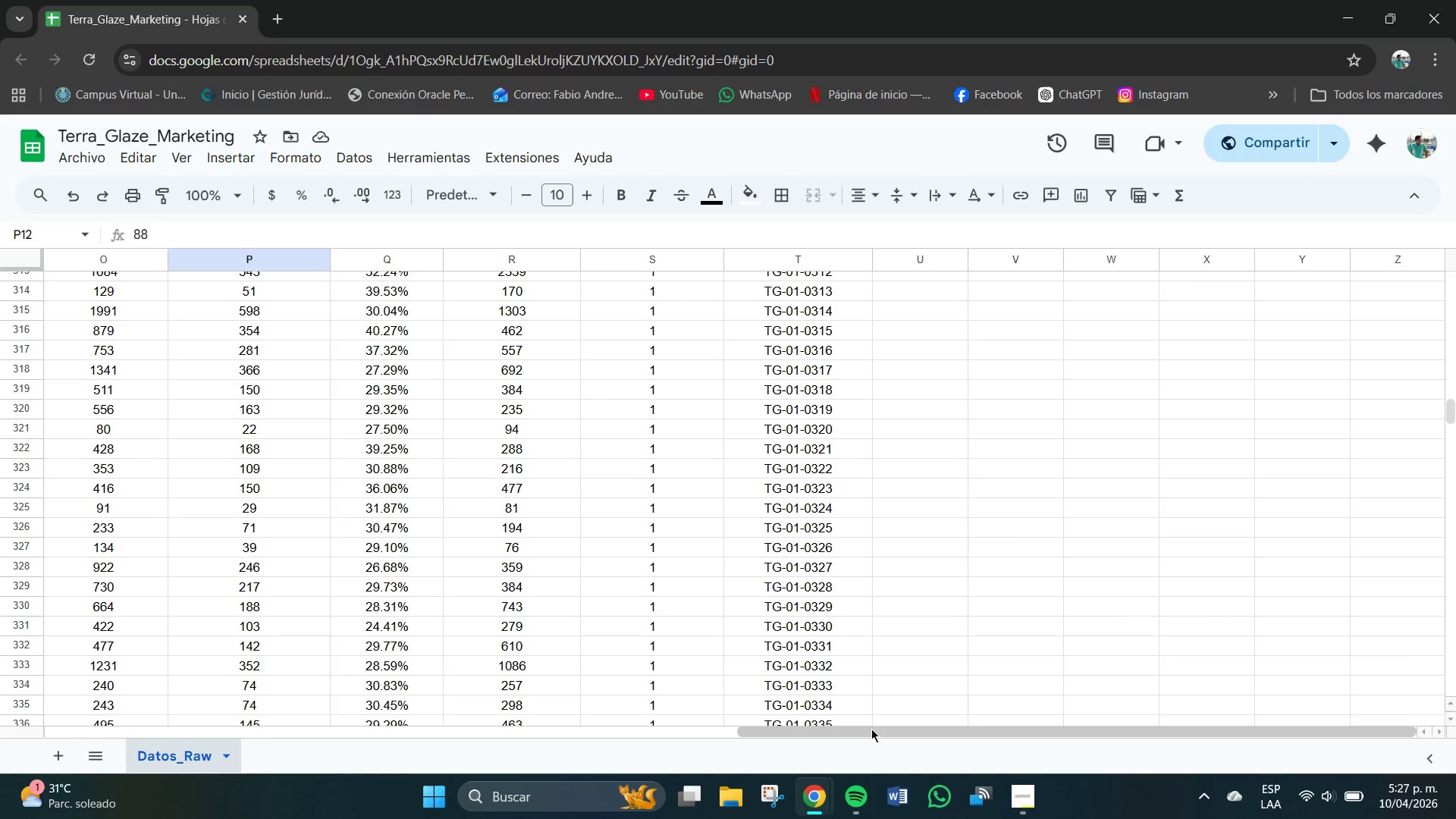 
left_click_drag(start_coordinate=[874, 731], to_coordinate=[287, 734])
 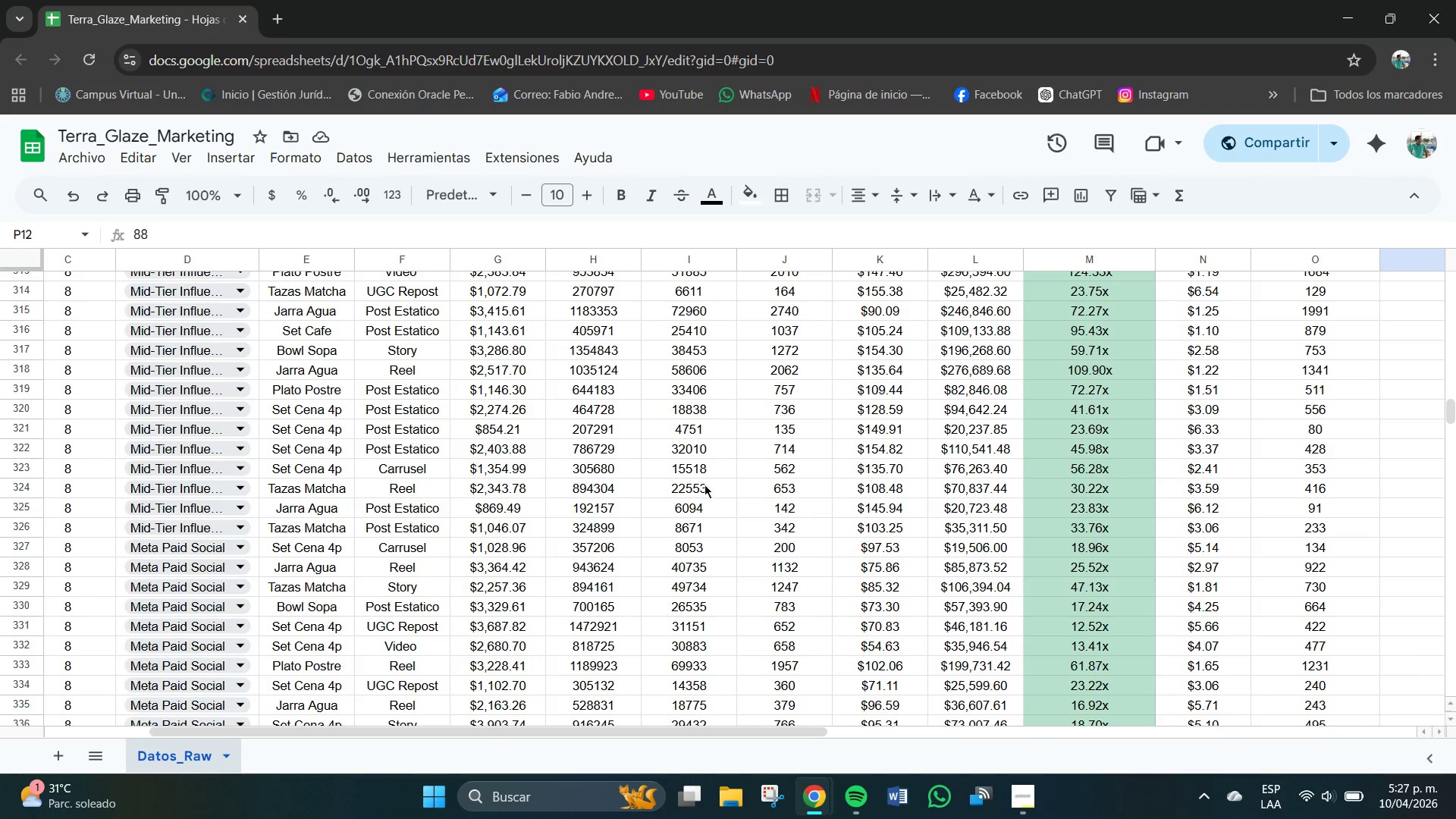 
hold_key(key=ControlLeft, duration=0.55)
scroll: coordinate [752, 457], scroll_direction: down, amount: 3.0
 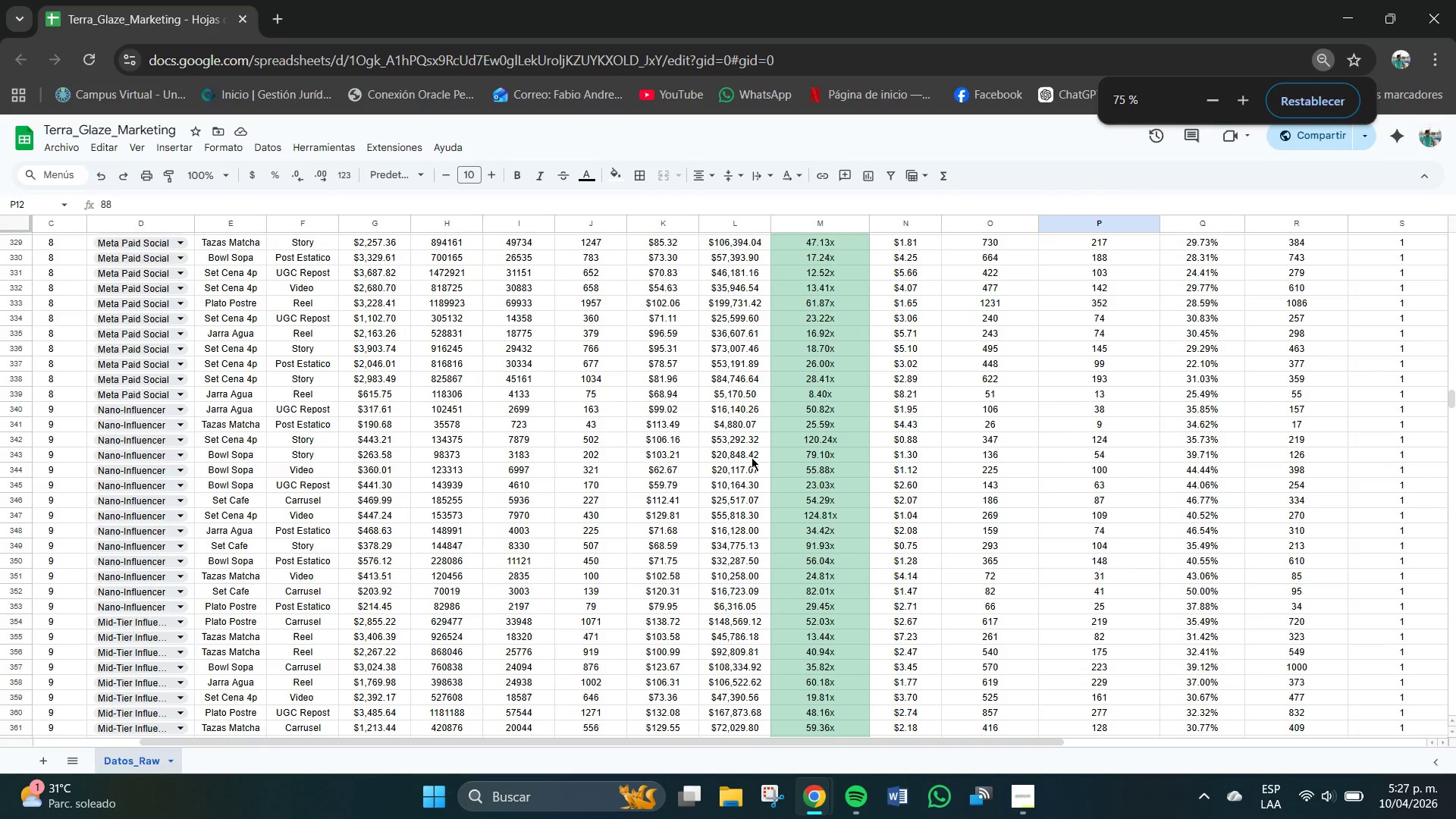 
hold_key(key=ControlLeft, duration=0.34)
scroll: coordinate [750, 458], scroll_direction: up, amount: 2.0
 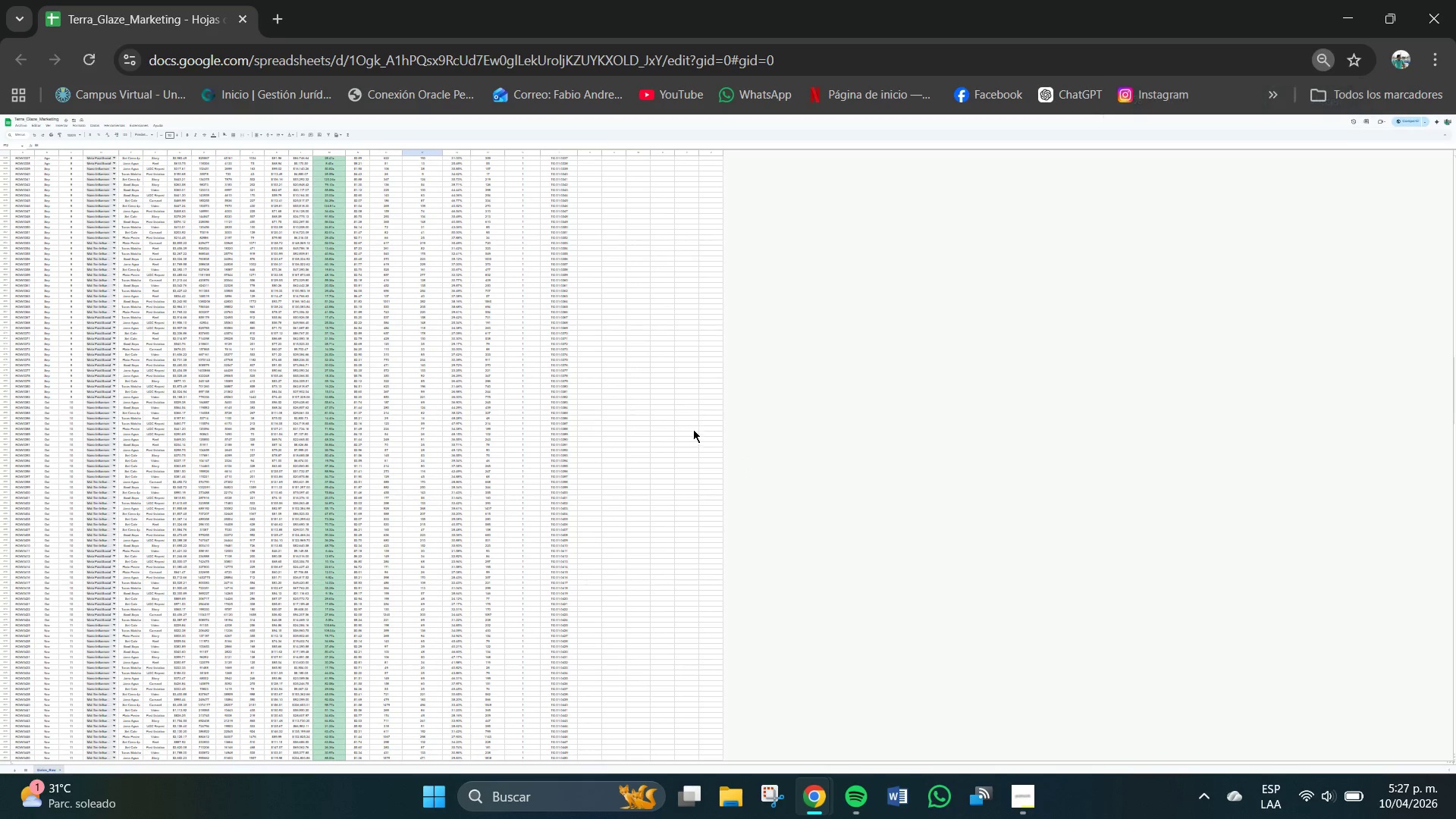 
hold_key(key=ControlLeft, duration=1.03)
scroll: coordinate [693, 429], scroll_direction: up, amount: 5.0
 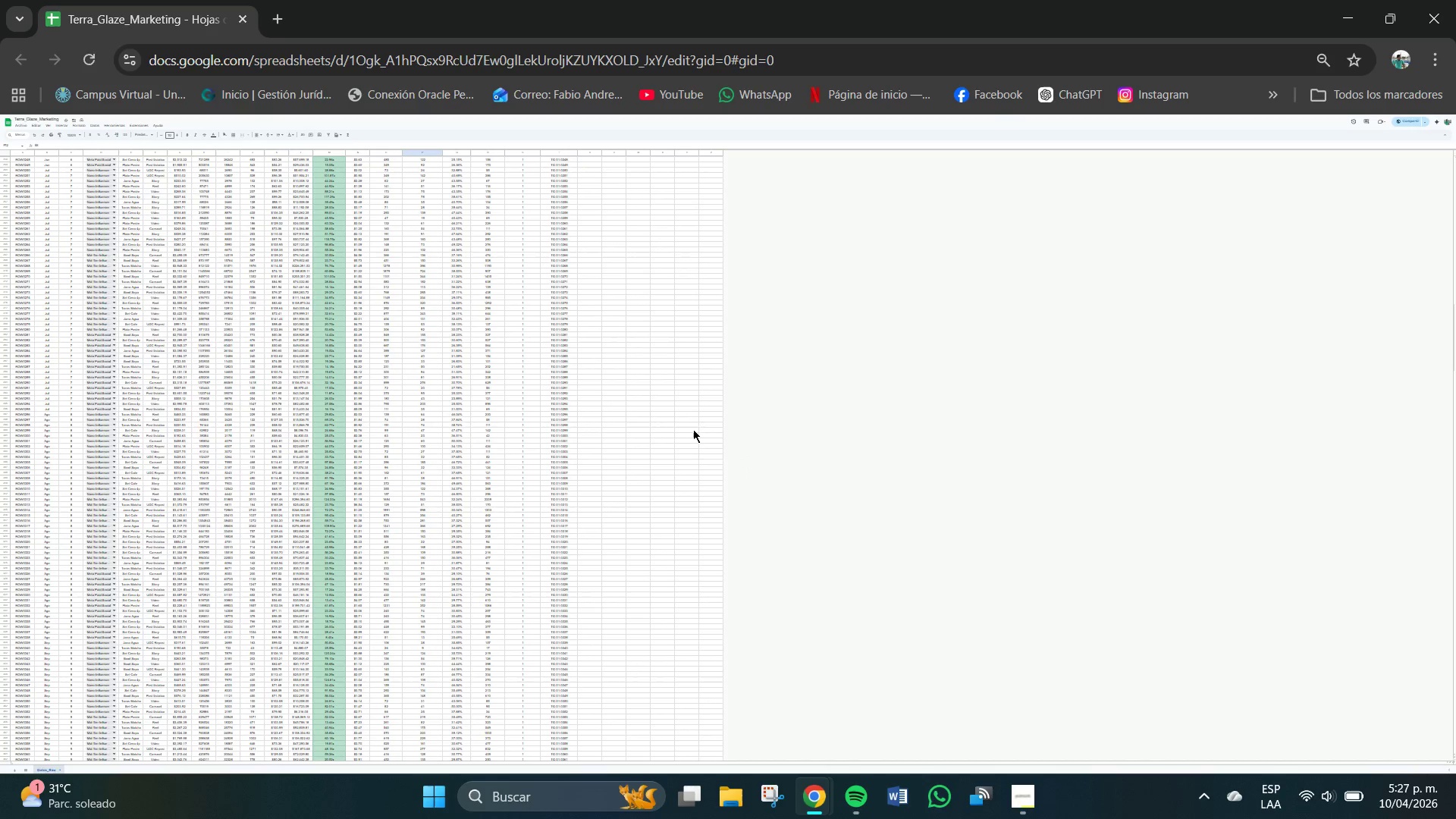 
hold_key(key=ControlLeft, duration=1.76)
scroll: coordinate [693, 430], scroll_direction: up, amount: 3.0
 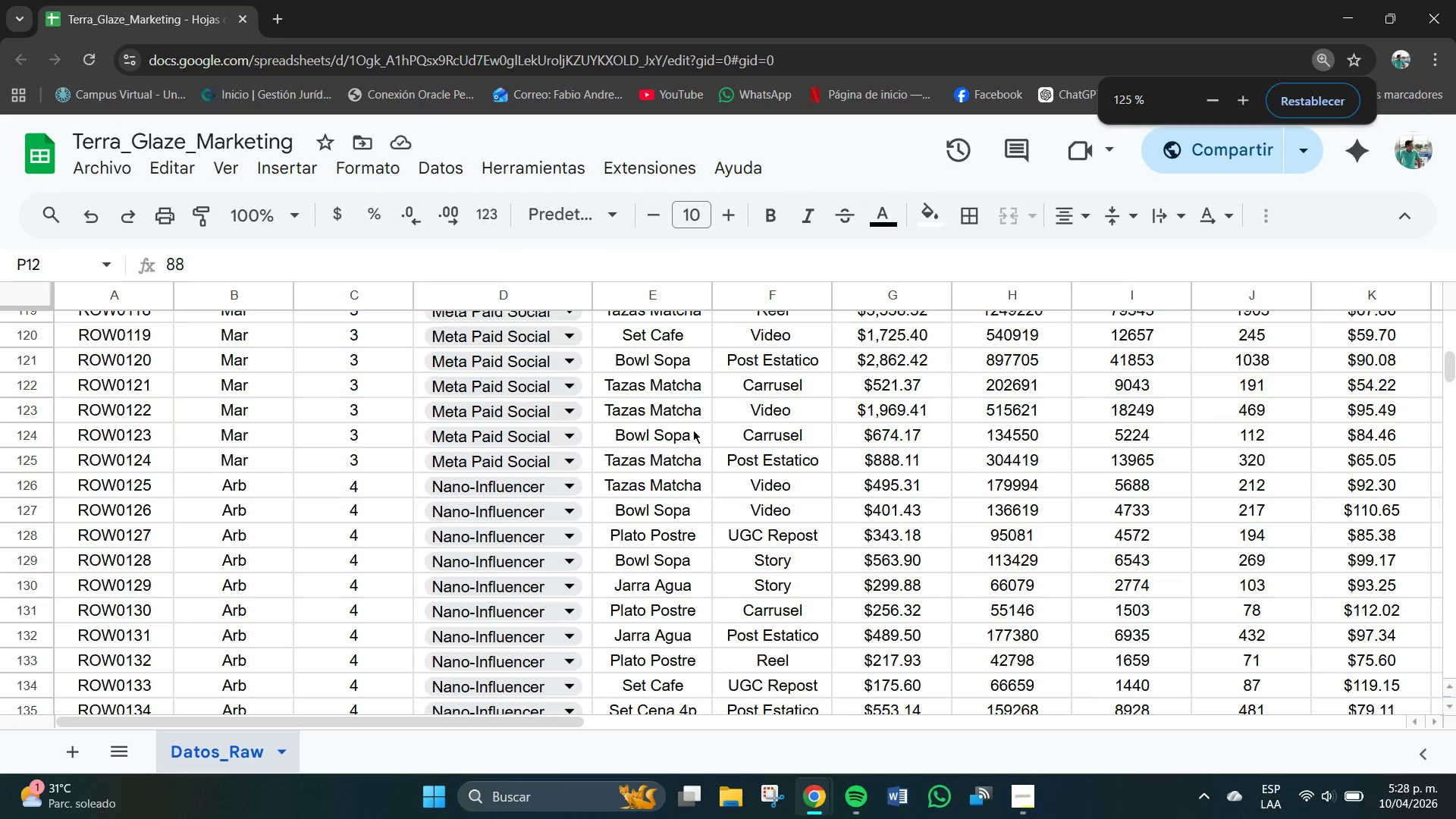 
scroll: coordinate [930, 497], scroll_direction: down, amount: 3.0
 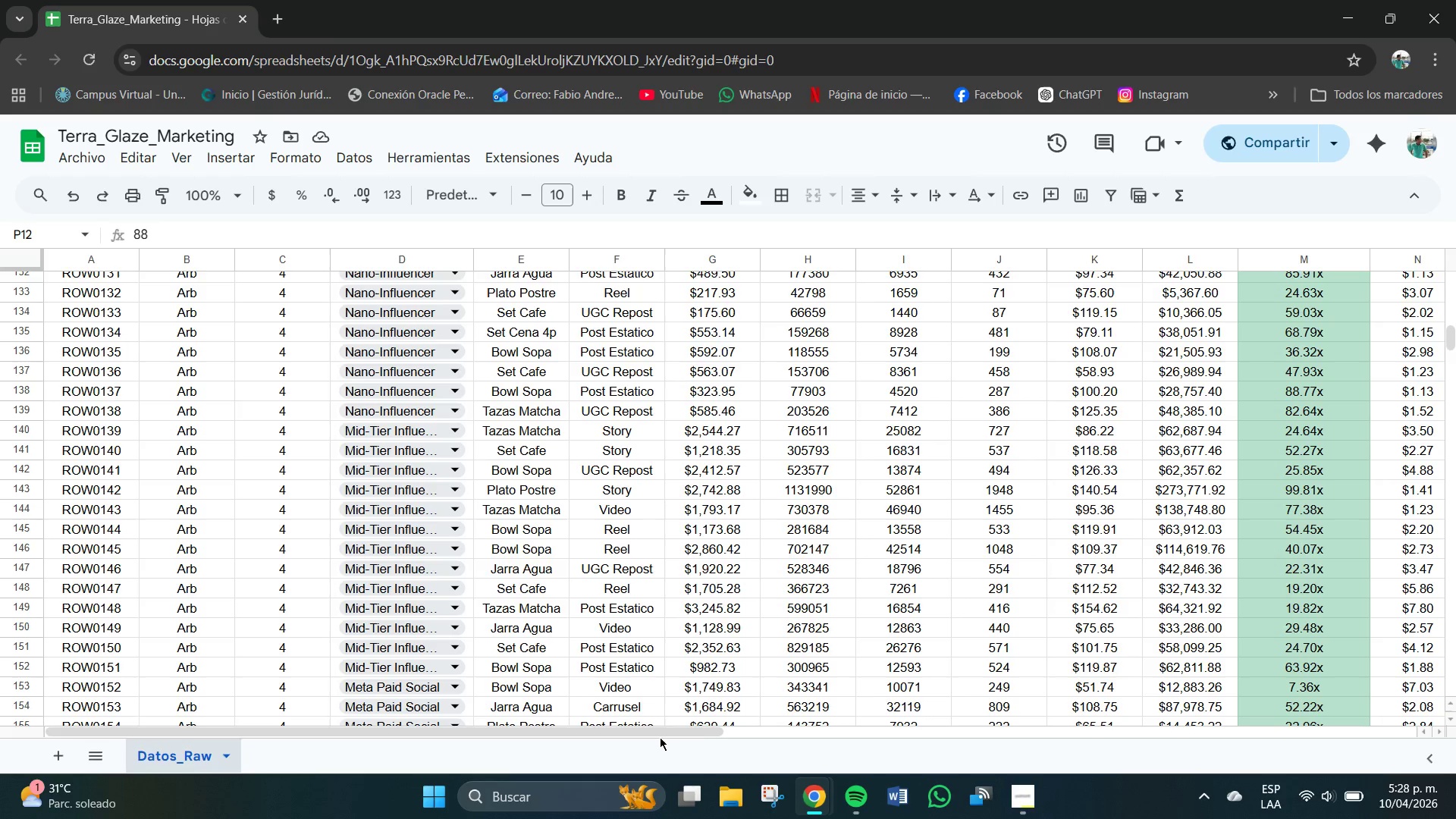 
left_click_drag(start_coordinate=[660, 736], to_coordinate=[1299, 748])
 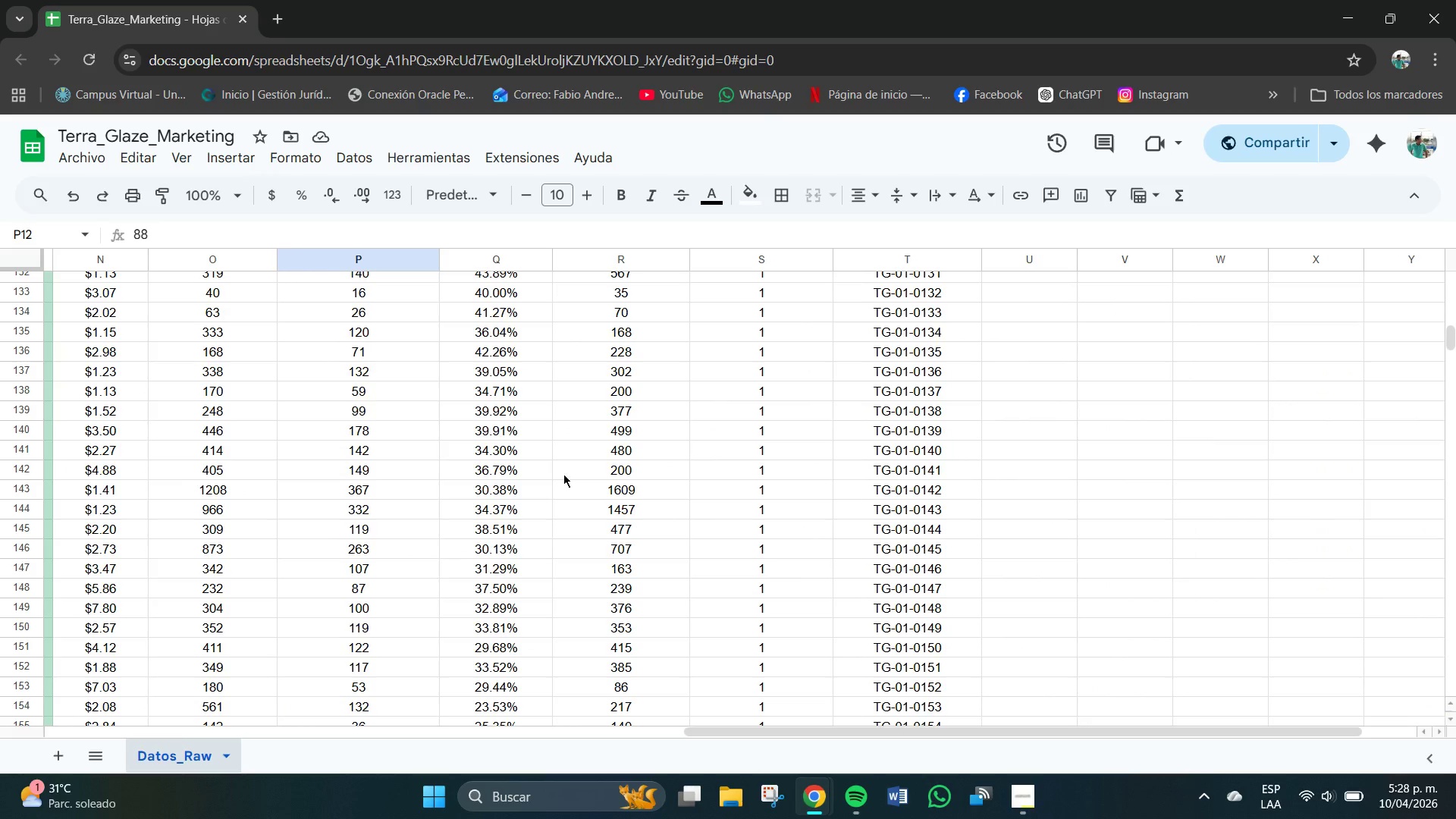 
scroll: coordinate [554, 466], scroll_direction: up, amount: 15.0
 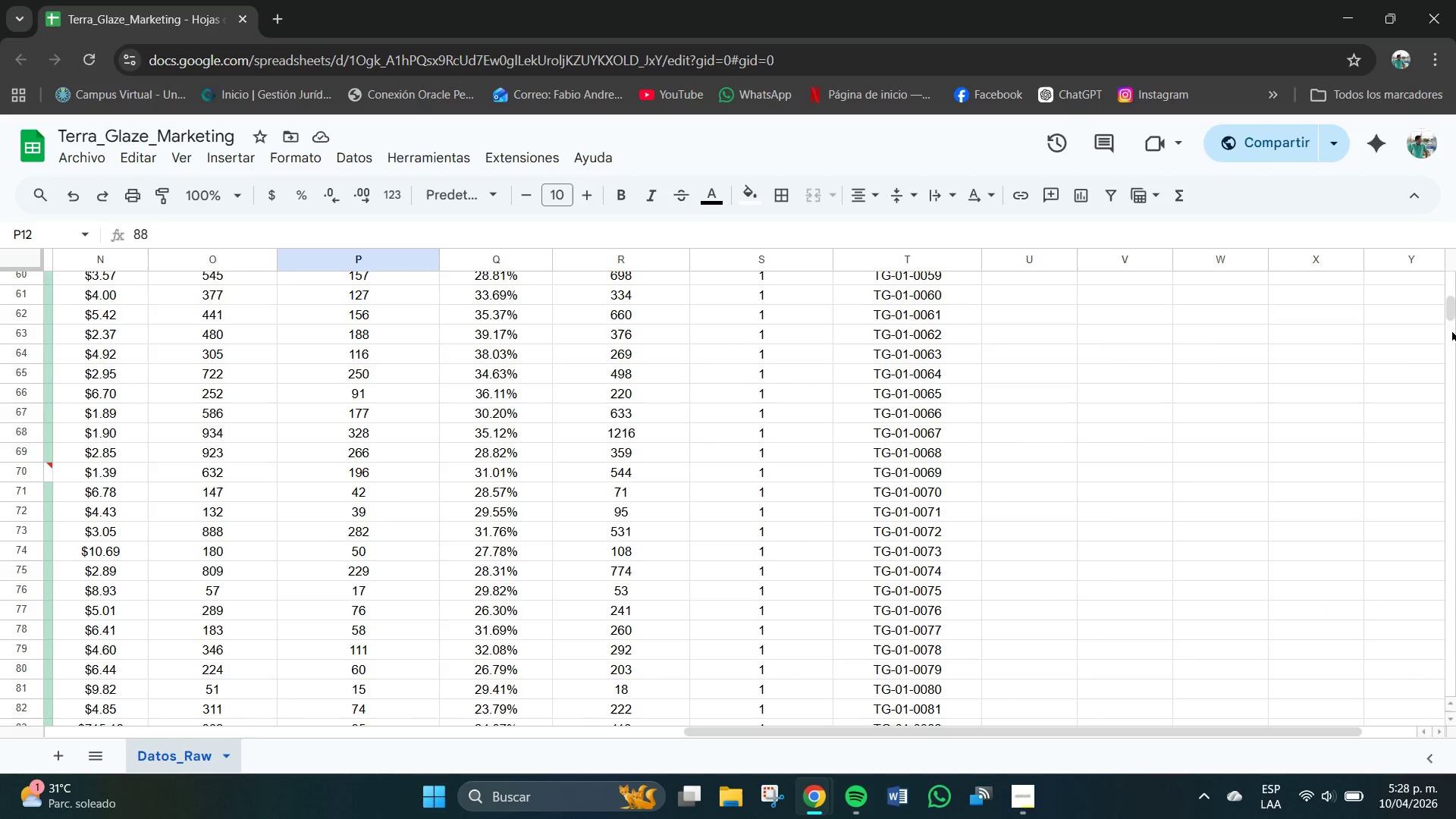 
left_click_drag(start_coordinate=[1454, 312], to_coordinate=[1455, 252])
 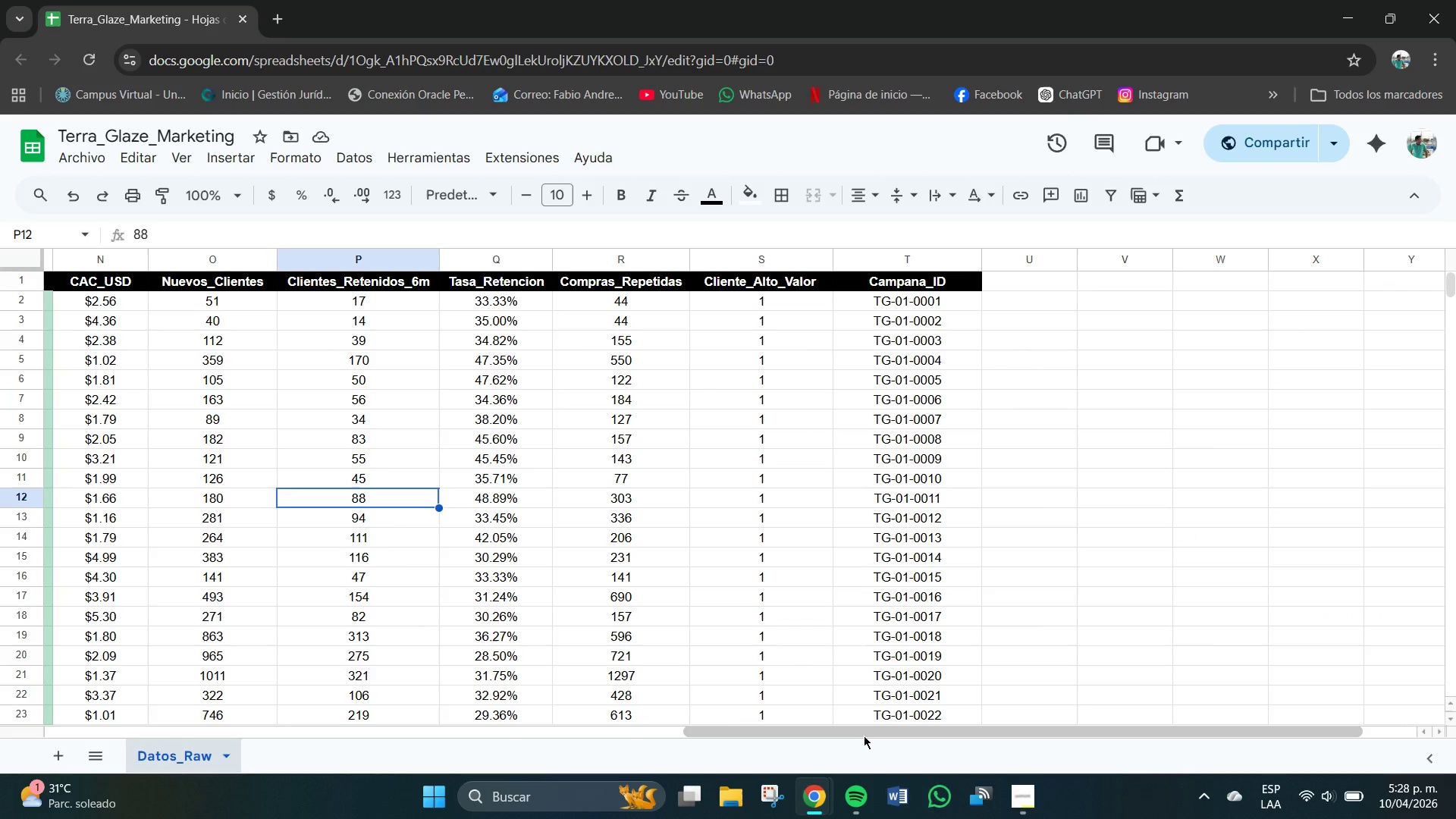 
left_click_drag(start_coordinate=[864, 735], to_coordinate=[500, 777])
 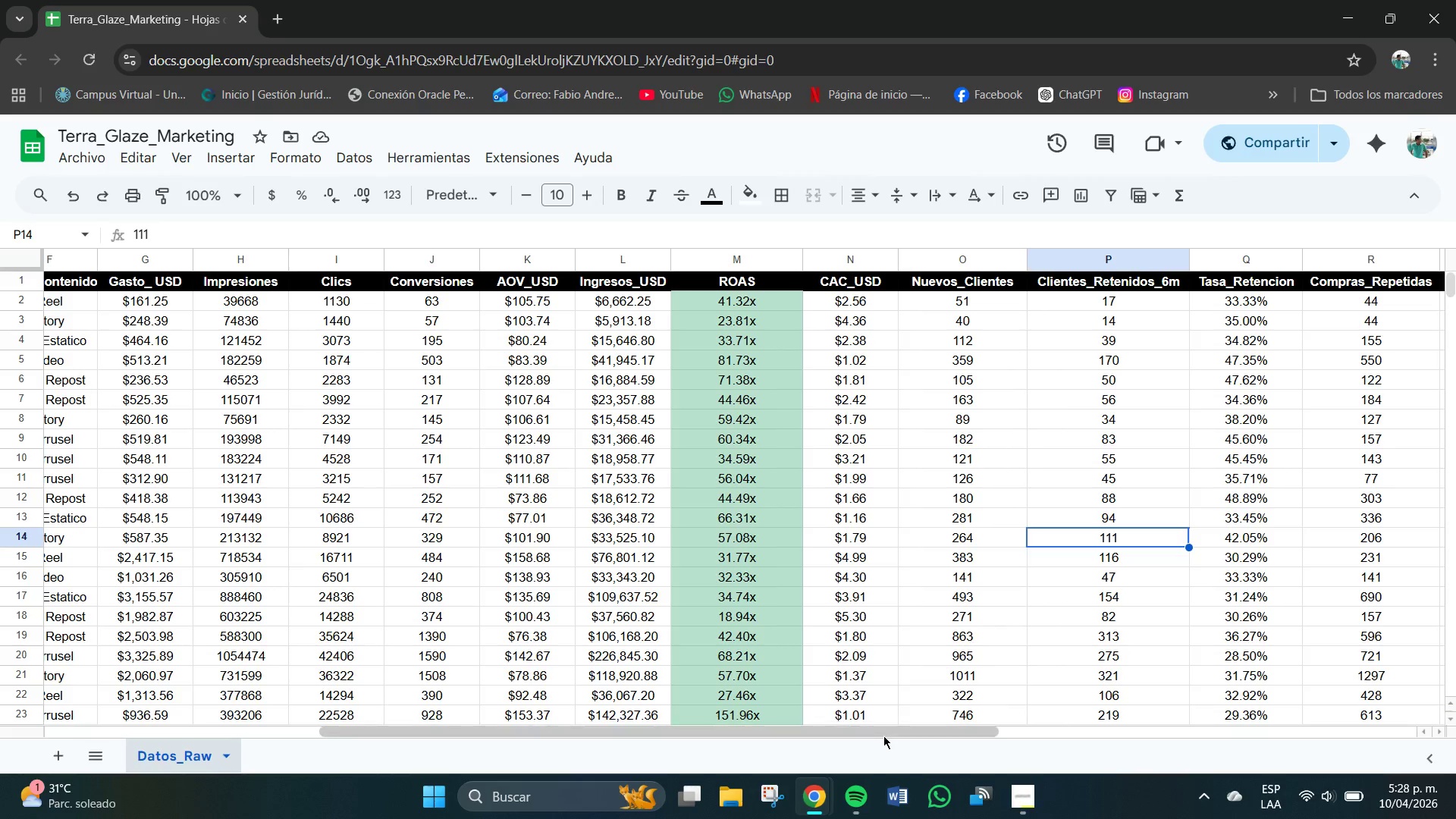 
left_click_drag(start_coordinate=[887, 733], to_coordinate=[212, 744])
 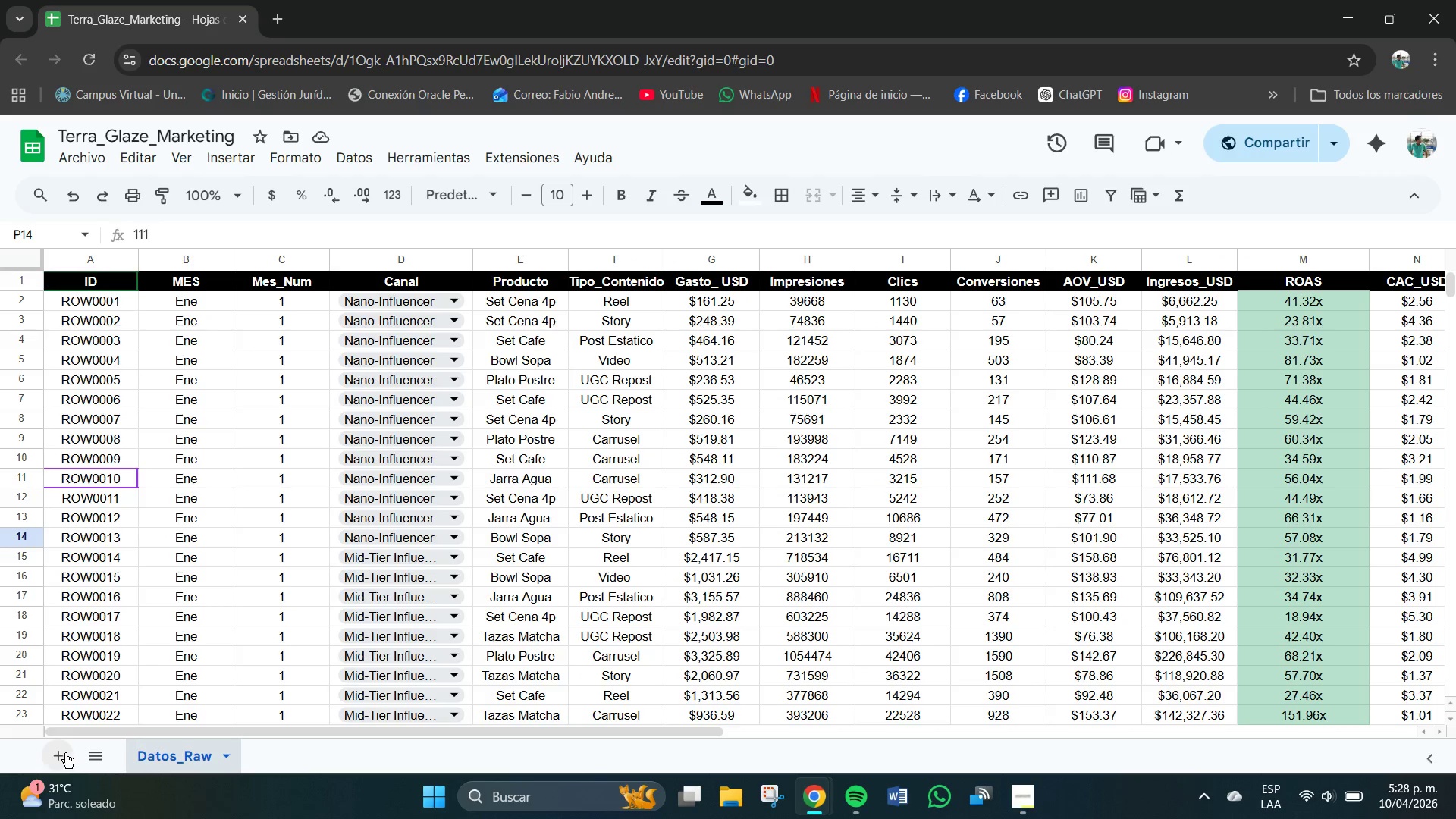 
left_click([61, 753])
 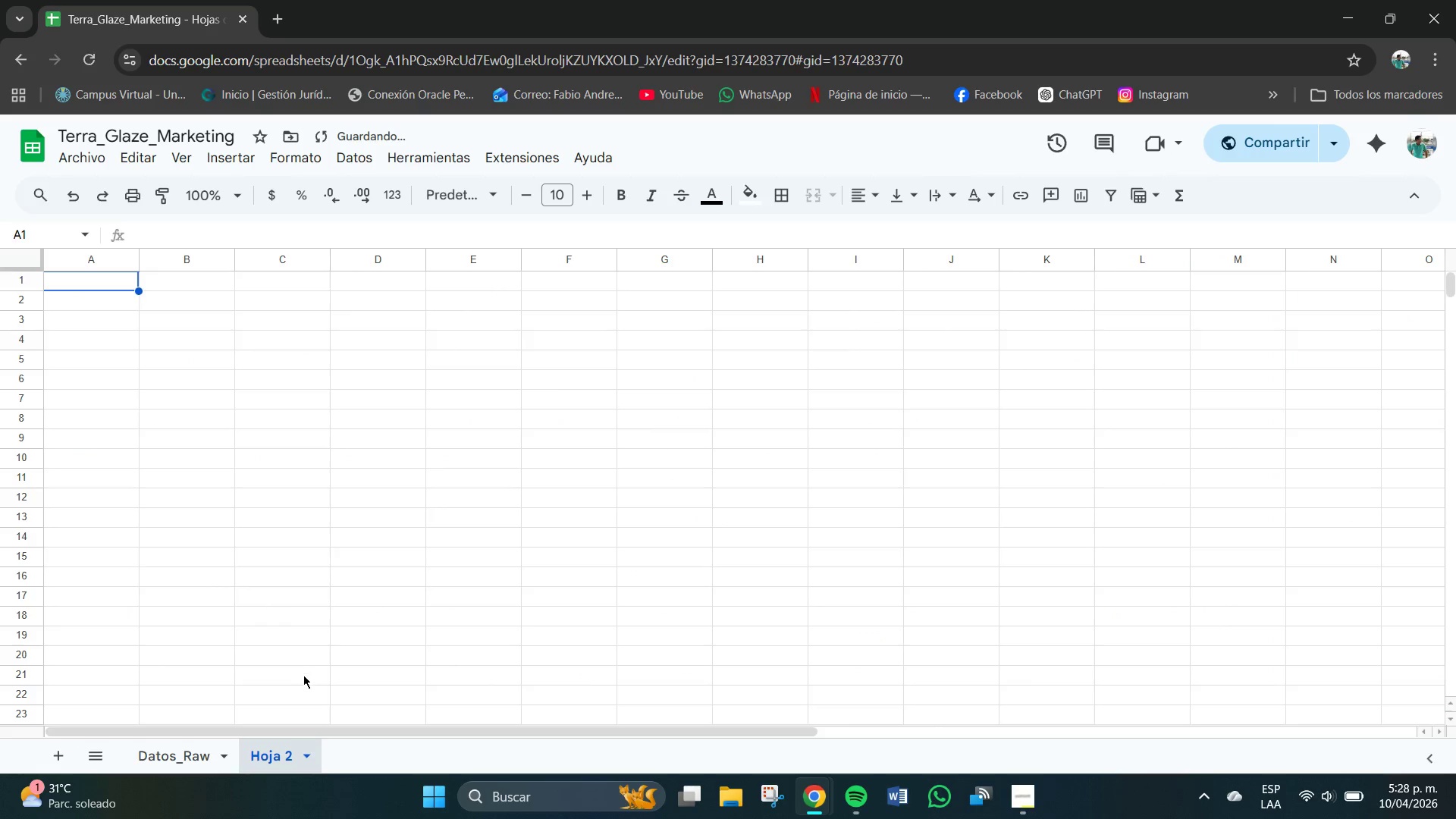 
left_click([303, 761])
 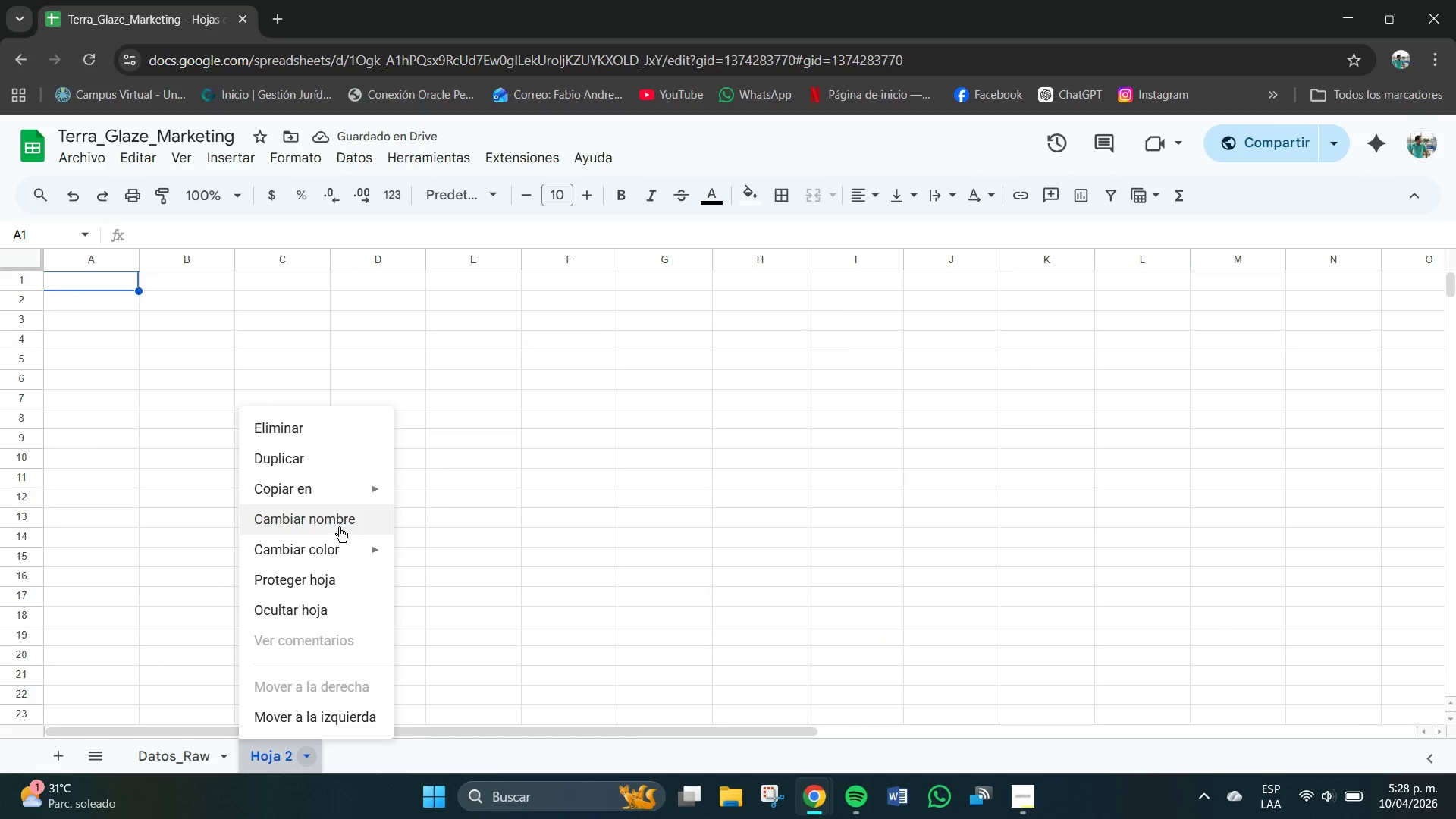 
left_click([335, 525])
 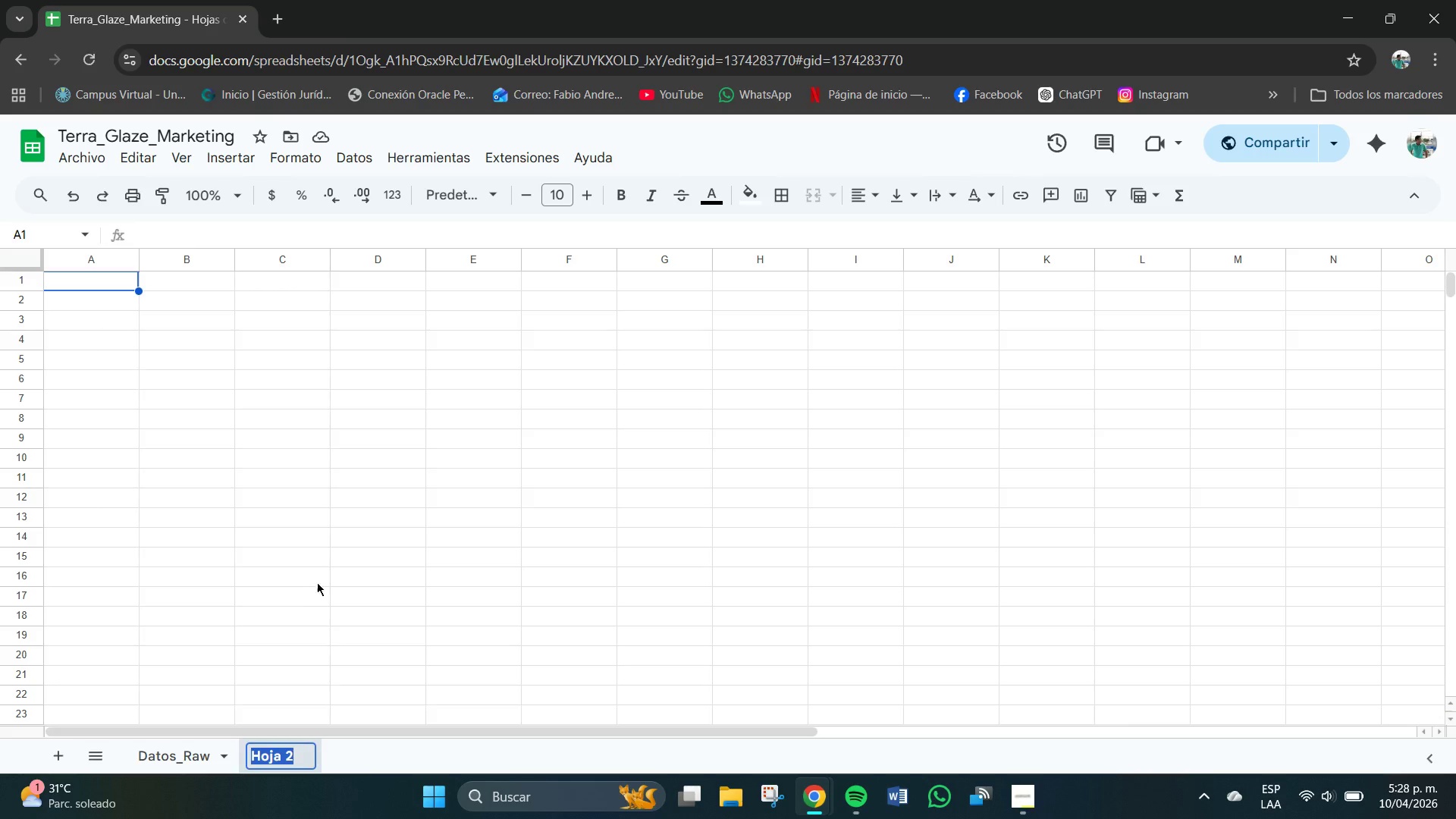 
wait(5.58)
 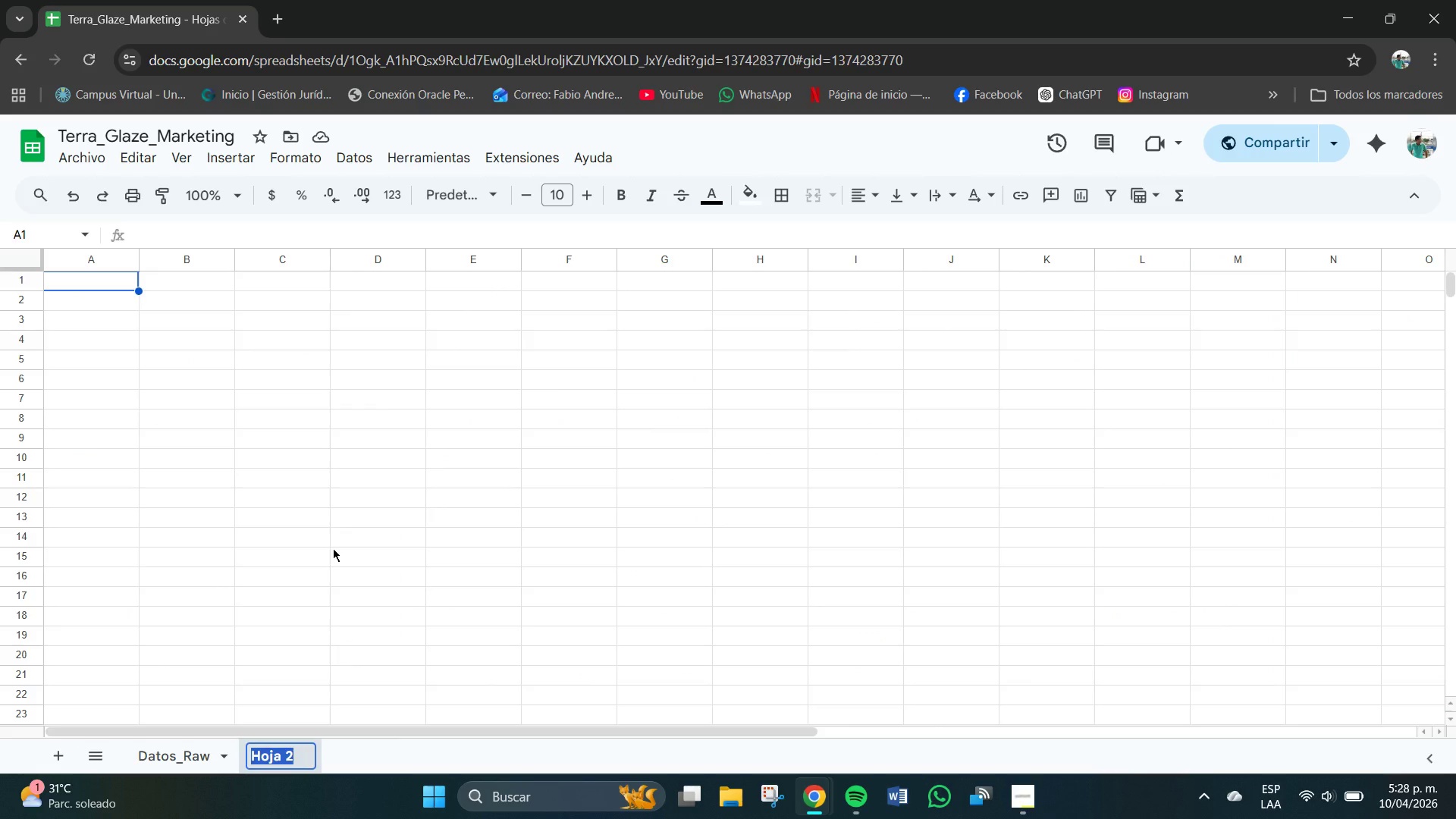 
key(Backspace)
type(kp)
key(Backspace)
key(Backspace)
type(KPI_cO)
key(Backspace)
key(Backspace)
type(c)
key(Backspace)
type(Comparativo)
 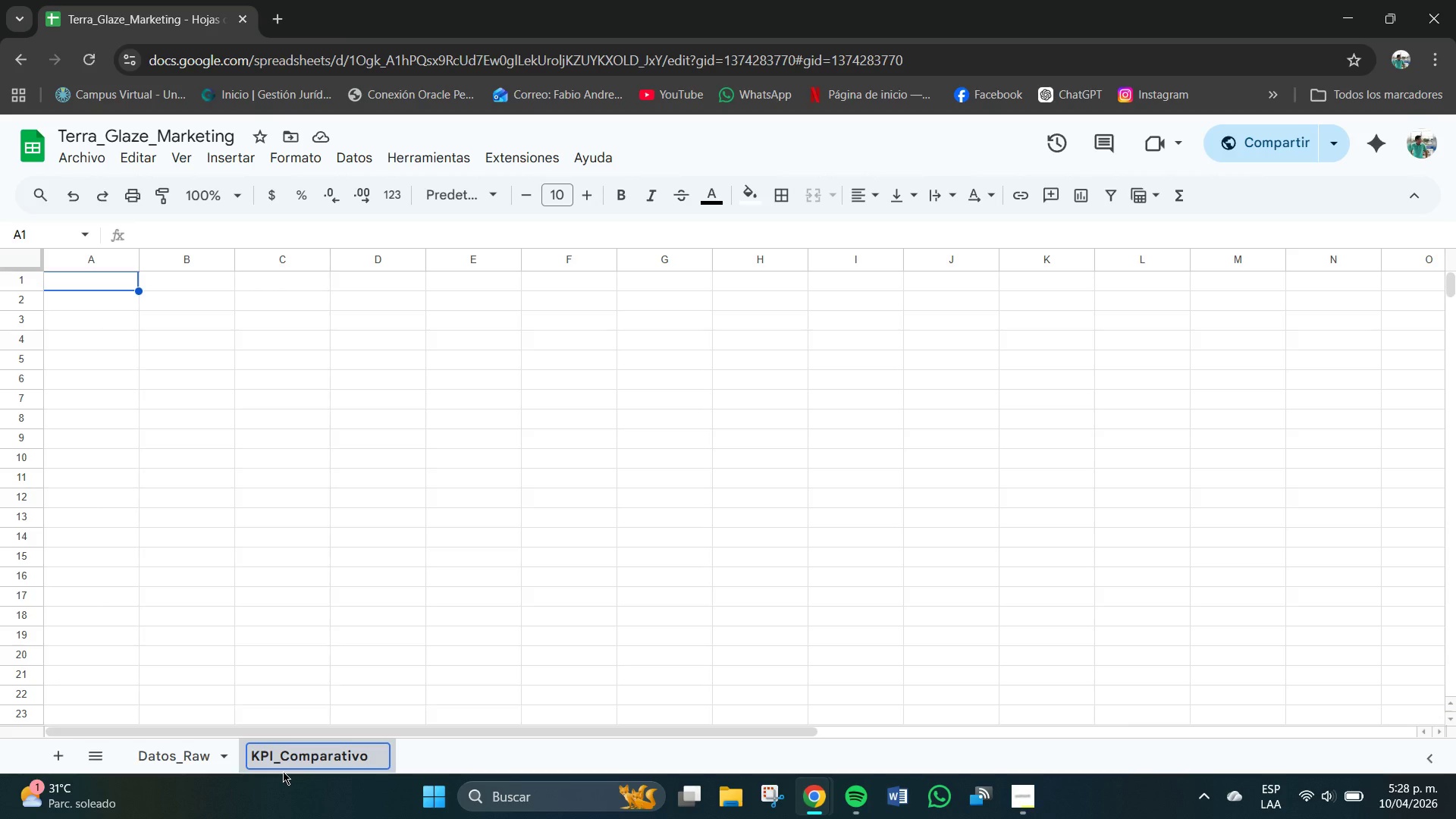 
key(Enter)
 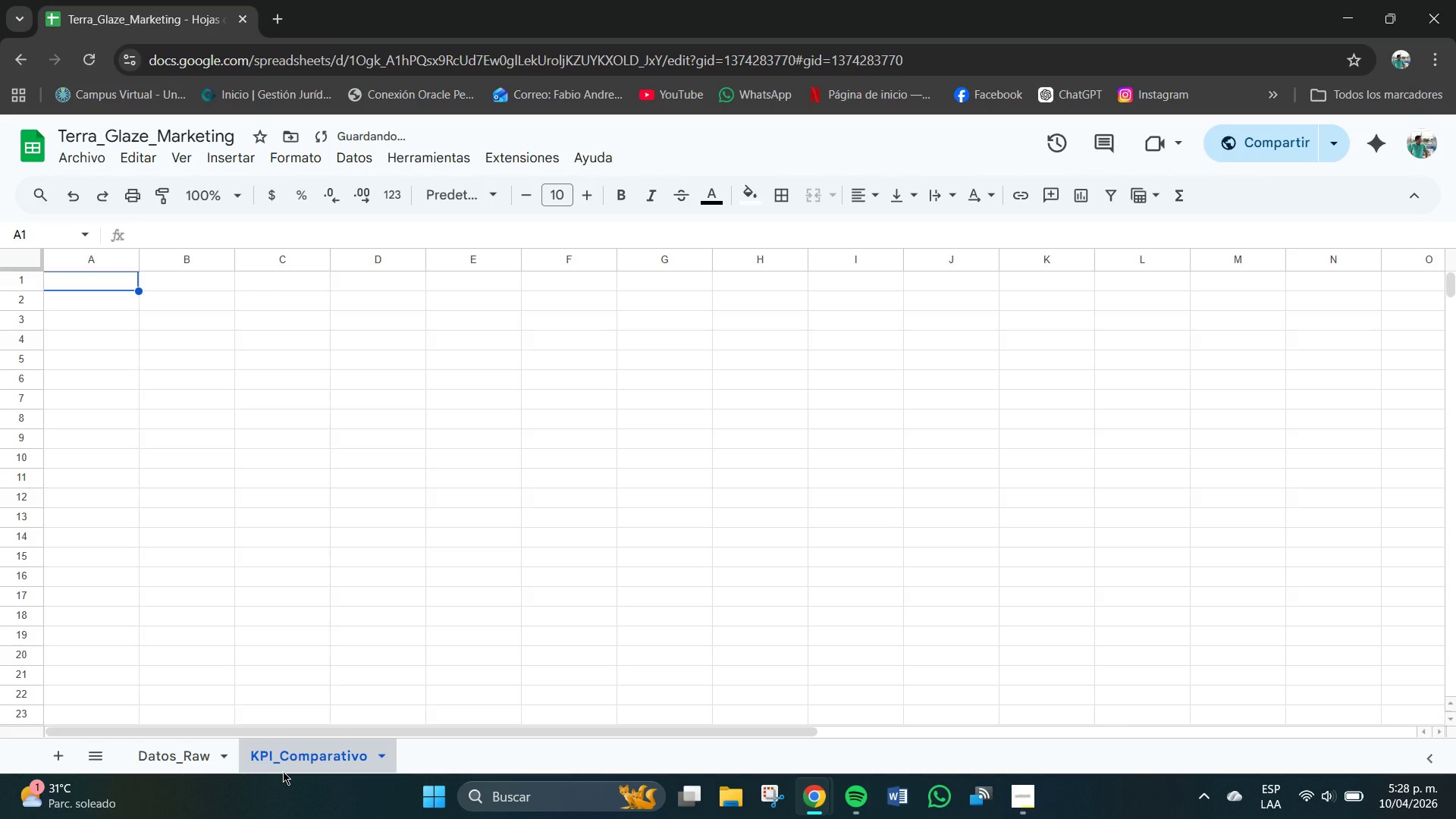 
scroll: coordinate [121, 370], scroll_direction: up, amount: 3.0
 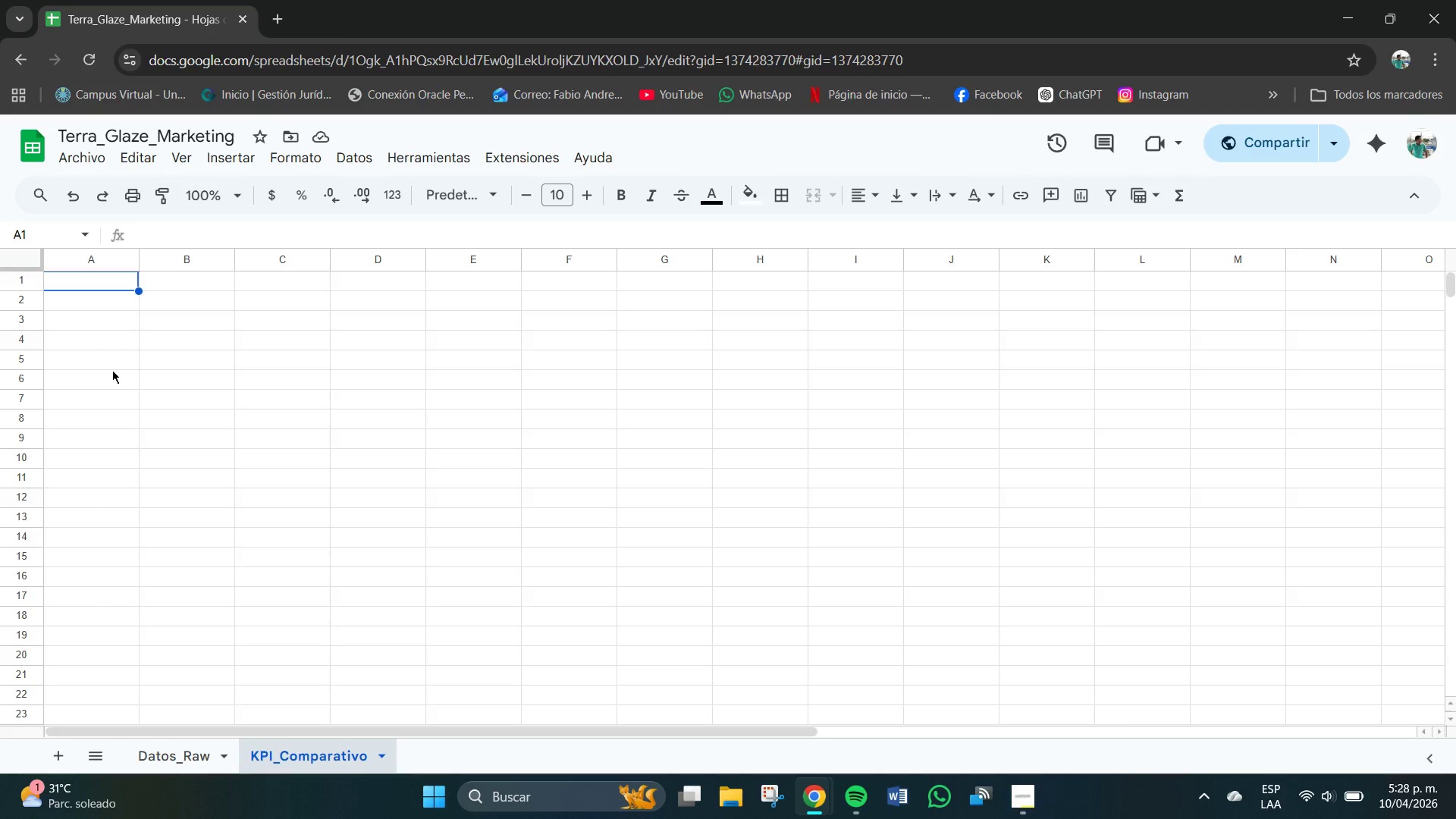 
wait(6.25)
 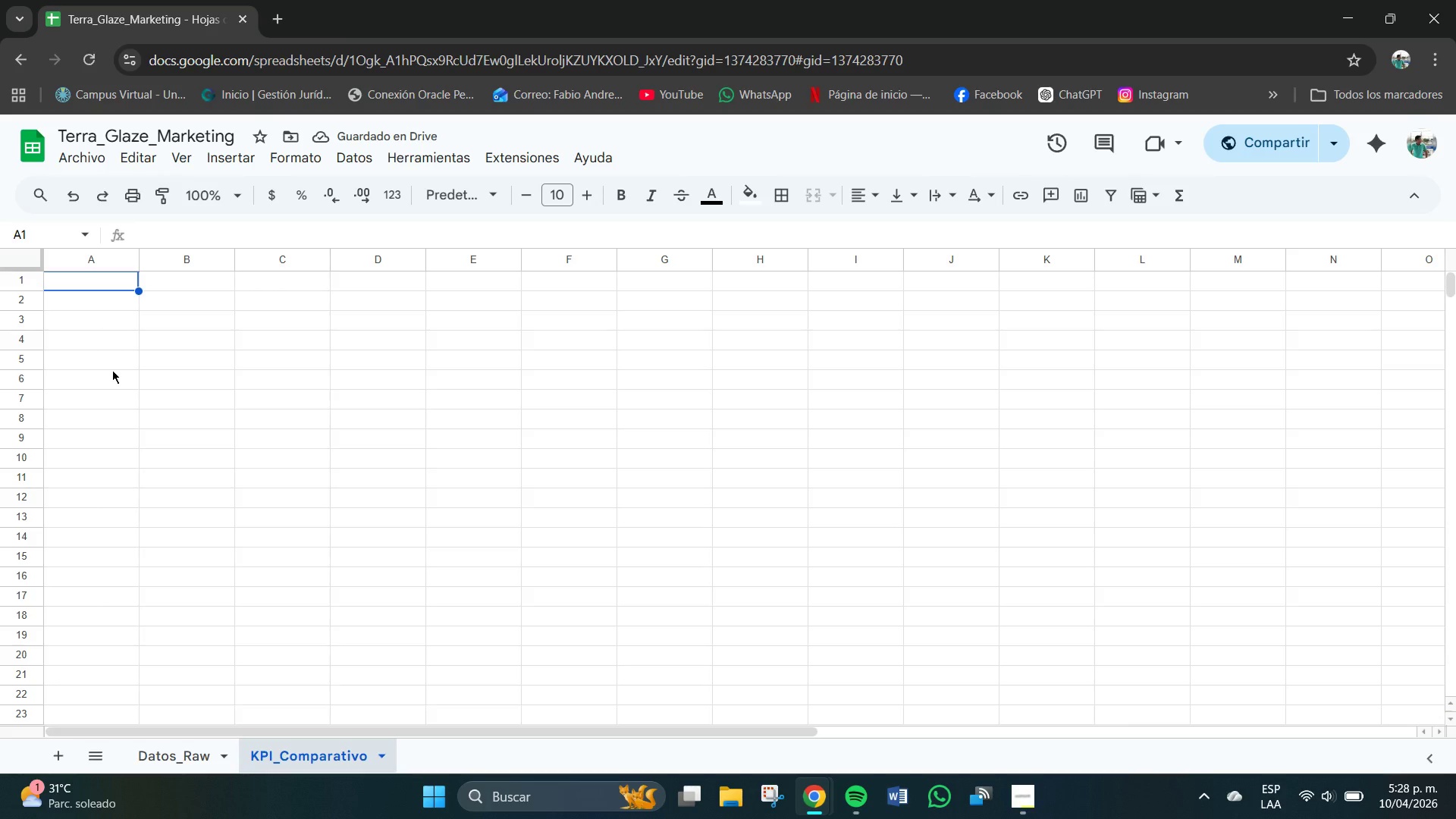 
left_click([184, 758])
 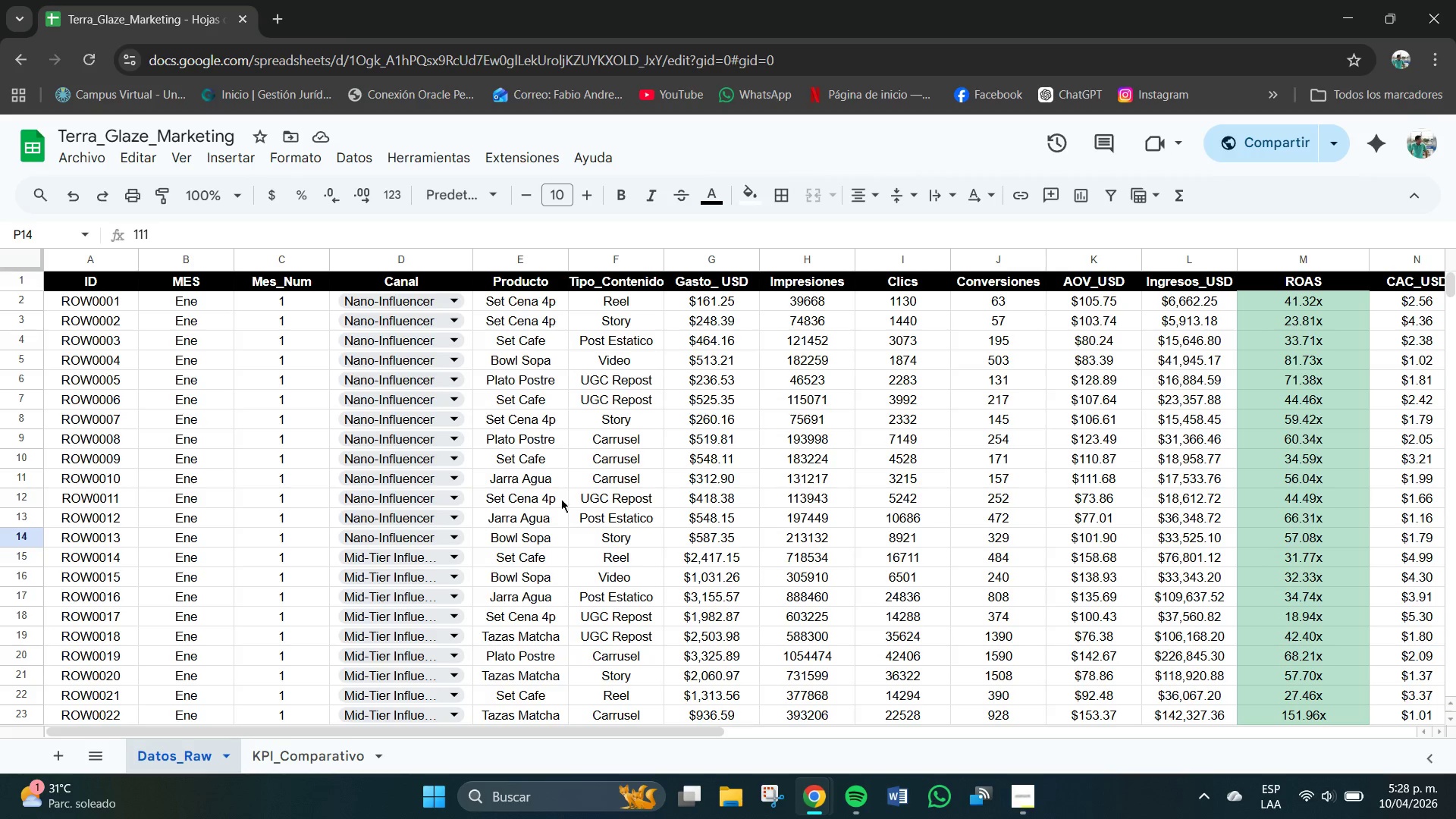 
hold_key(key=ControlLeft, duration=1.42)
scroll: coordinate [573, 500], scroll_direction: down, amount: 17.0
 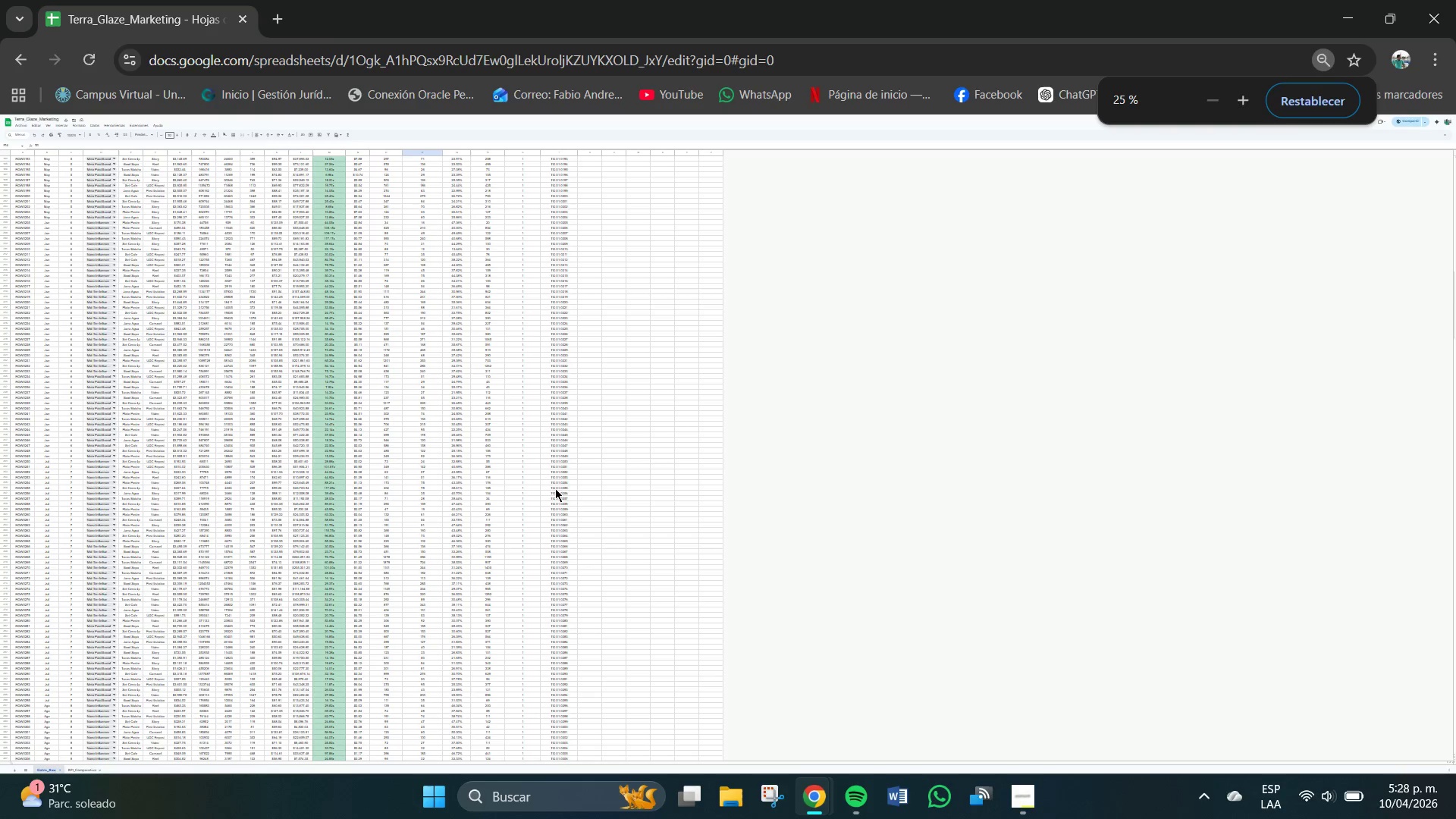 
hold_key(key=ControlLeft, duration=1.31)
scroll: coordinate [686, 391], scroll_direction: up, amount: 11.0
 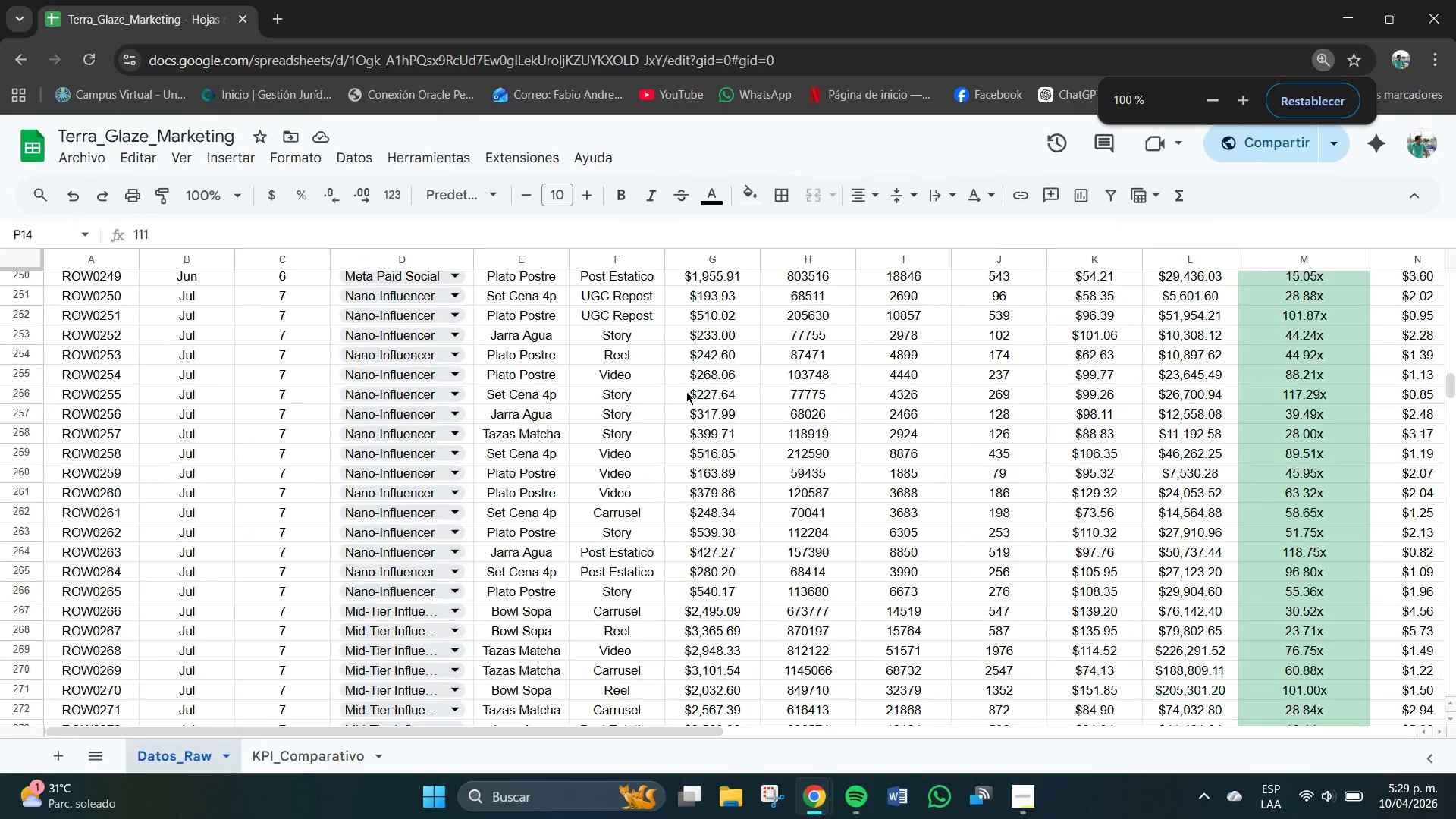 
scroll: coordinate [956, 391], scroll_direction: down, amount: 11.0
 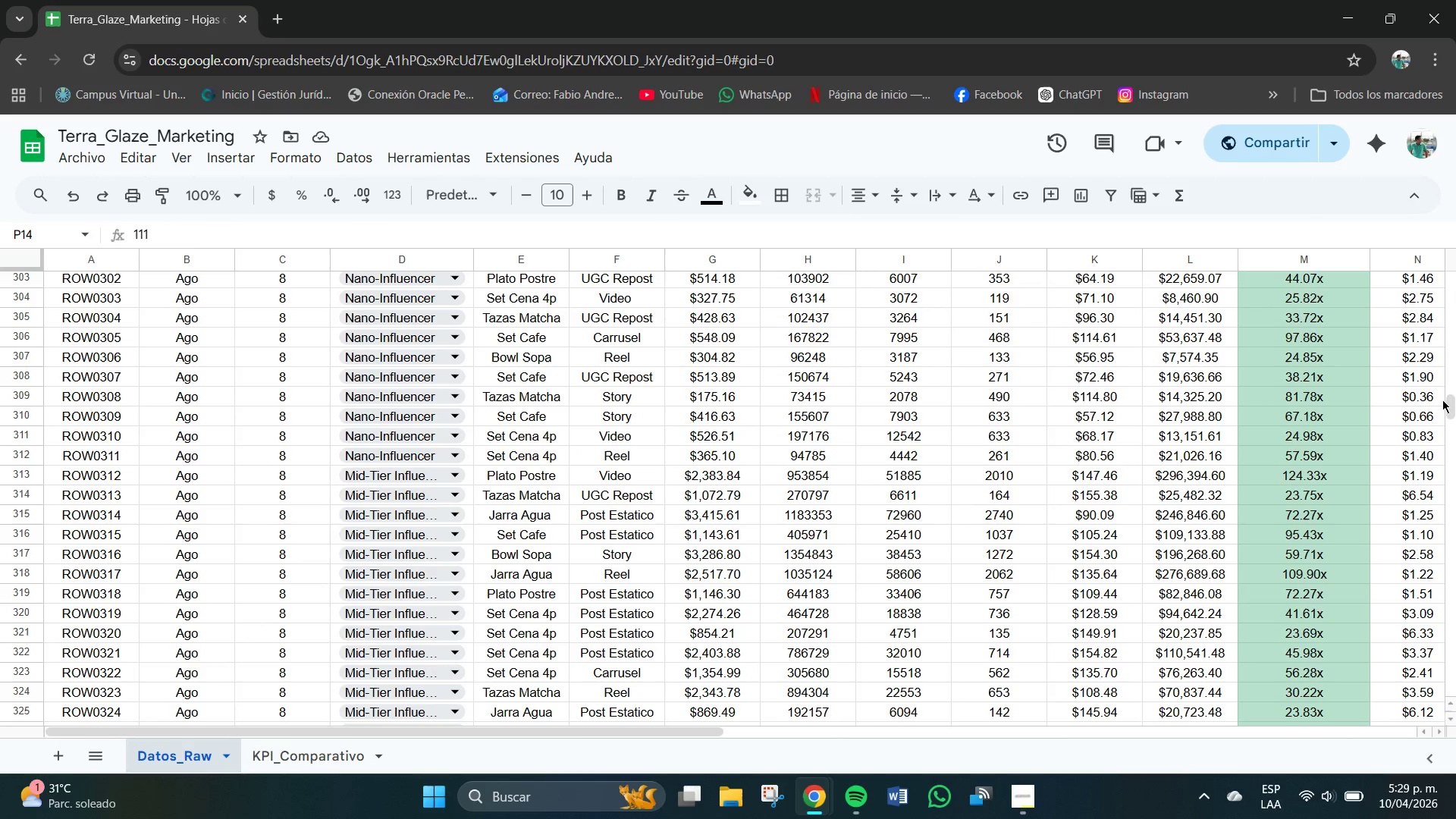 
left_click_drag(start_coordinate=[1454, 406], to_coordinate=[1455, 227])